 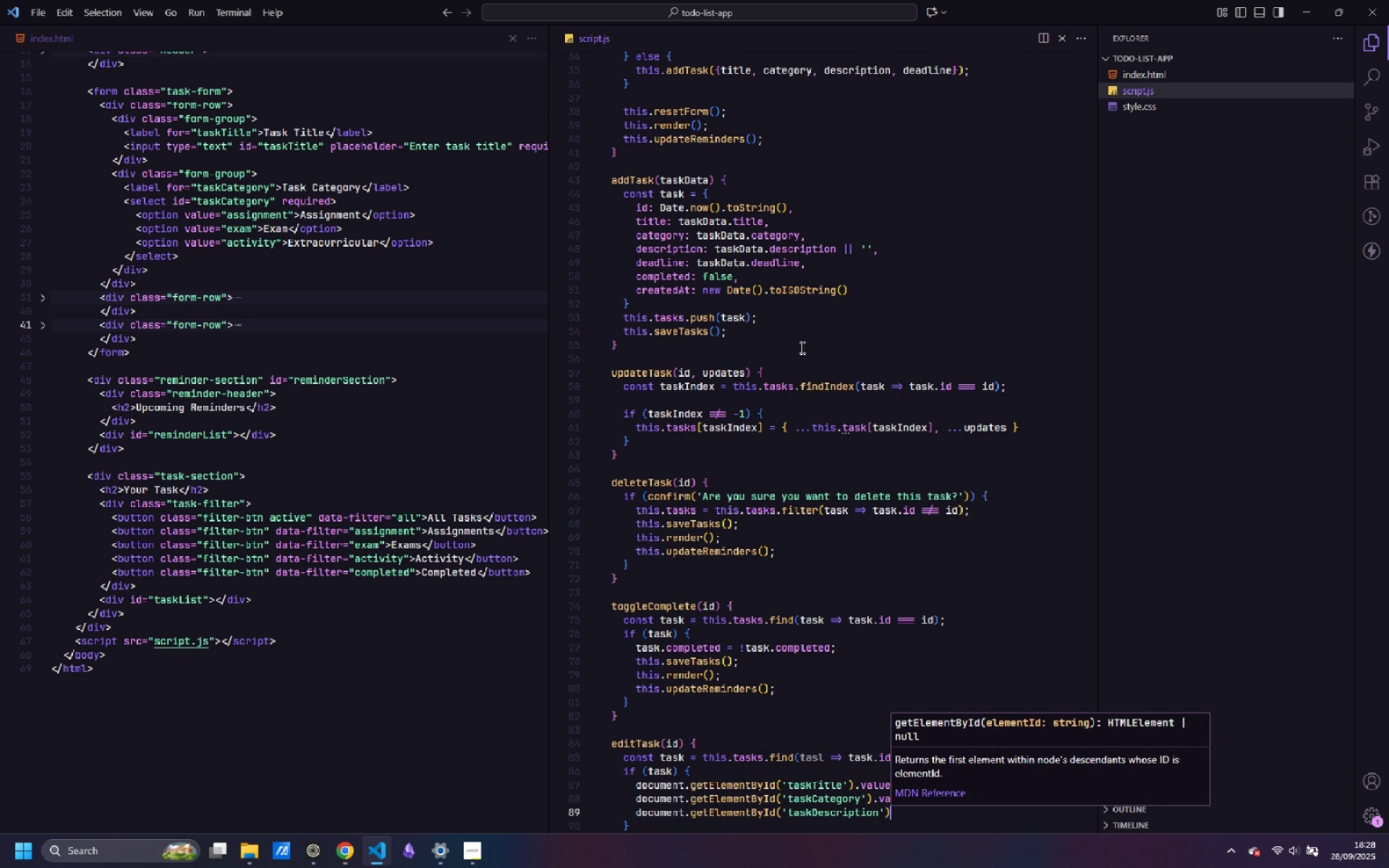 
key(ArrowRight)
 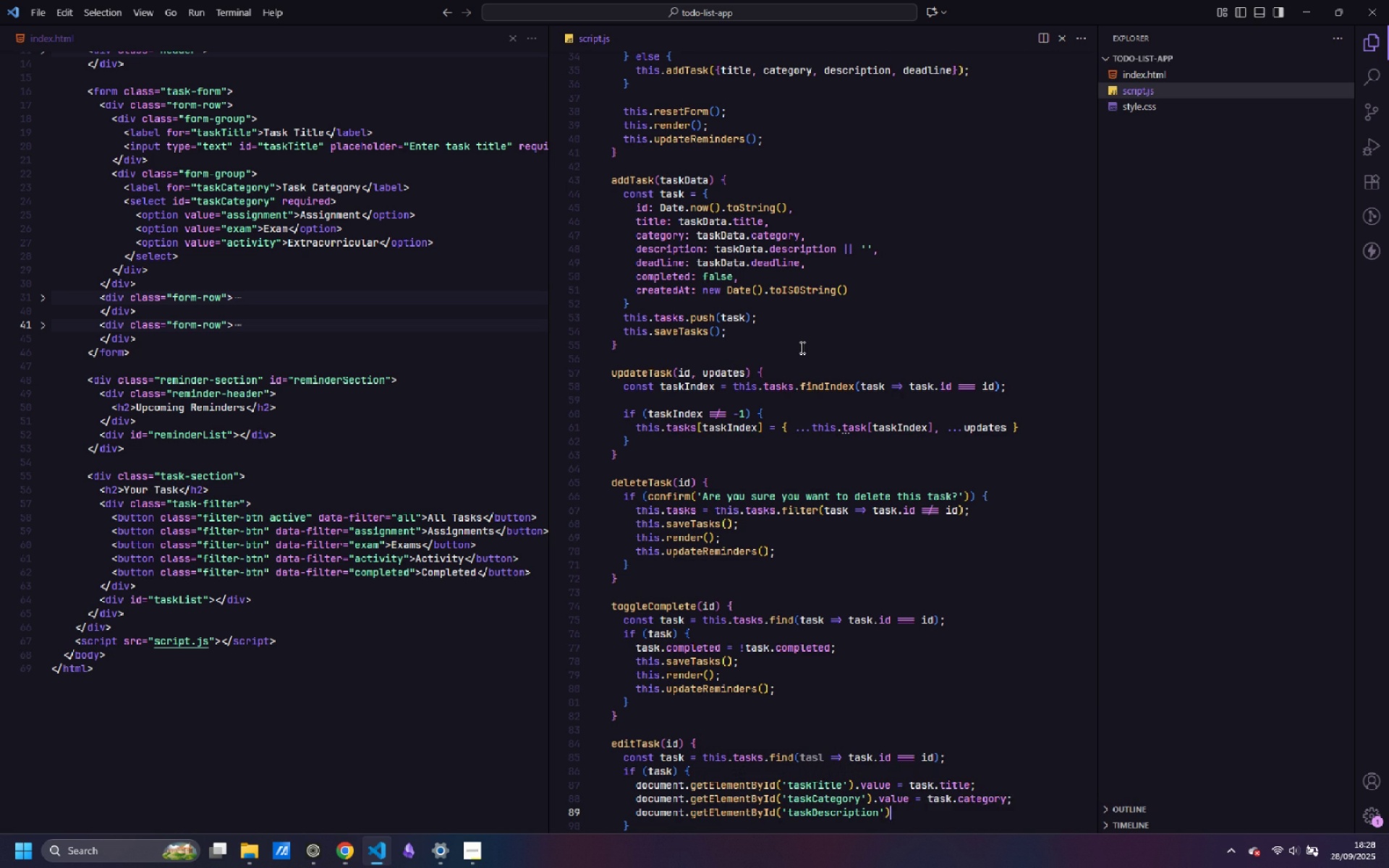 
type(.vau)
key(Backspace)
 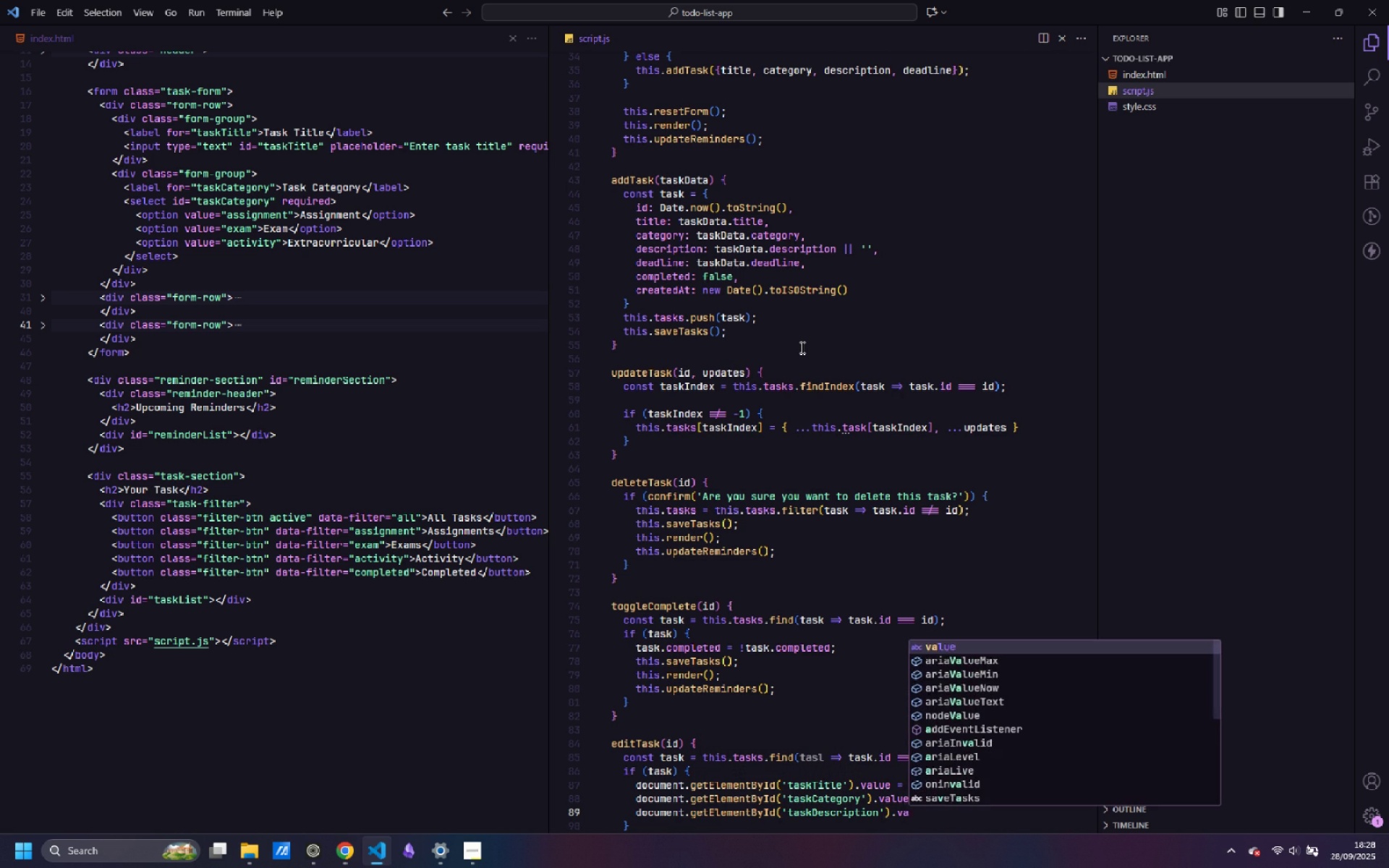 
key(Enter)
 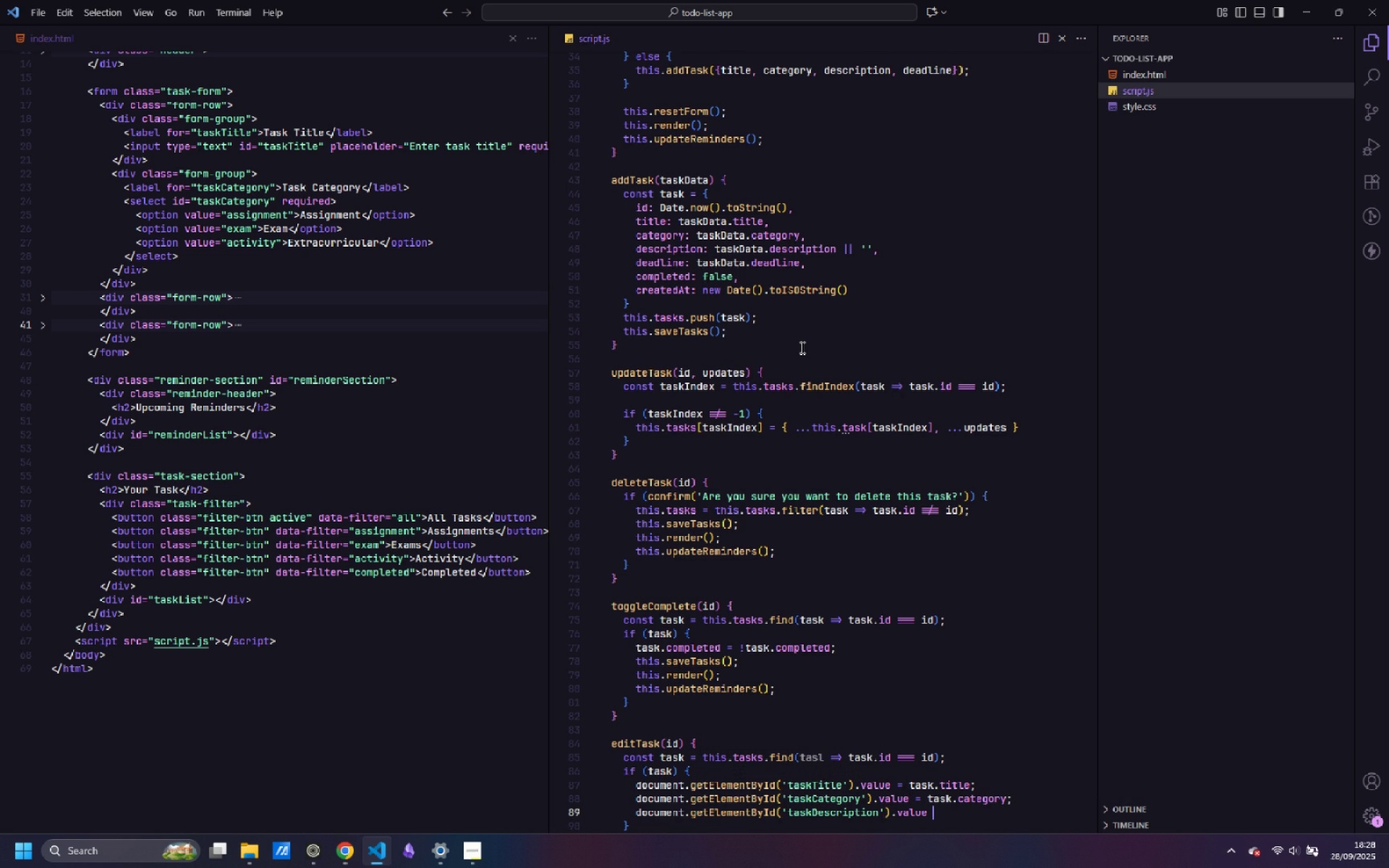 
type( = task.de)
 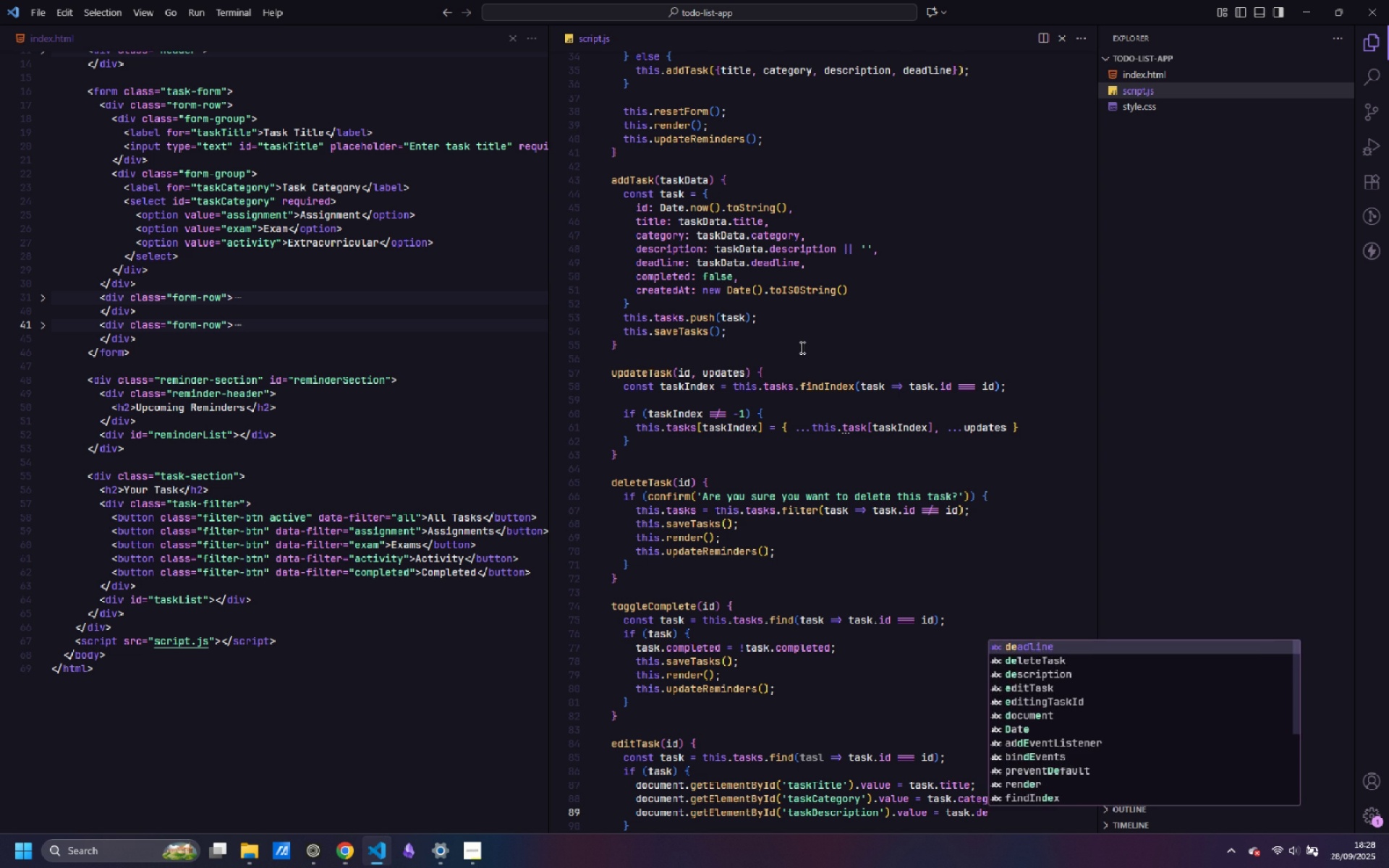 
key(ArrowDown)
 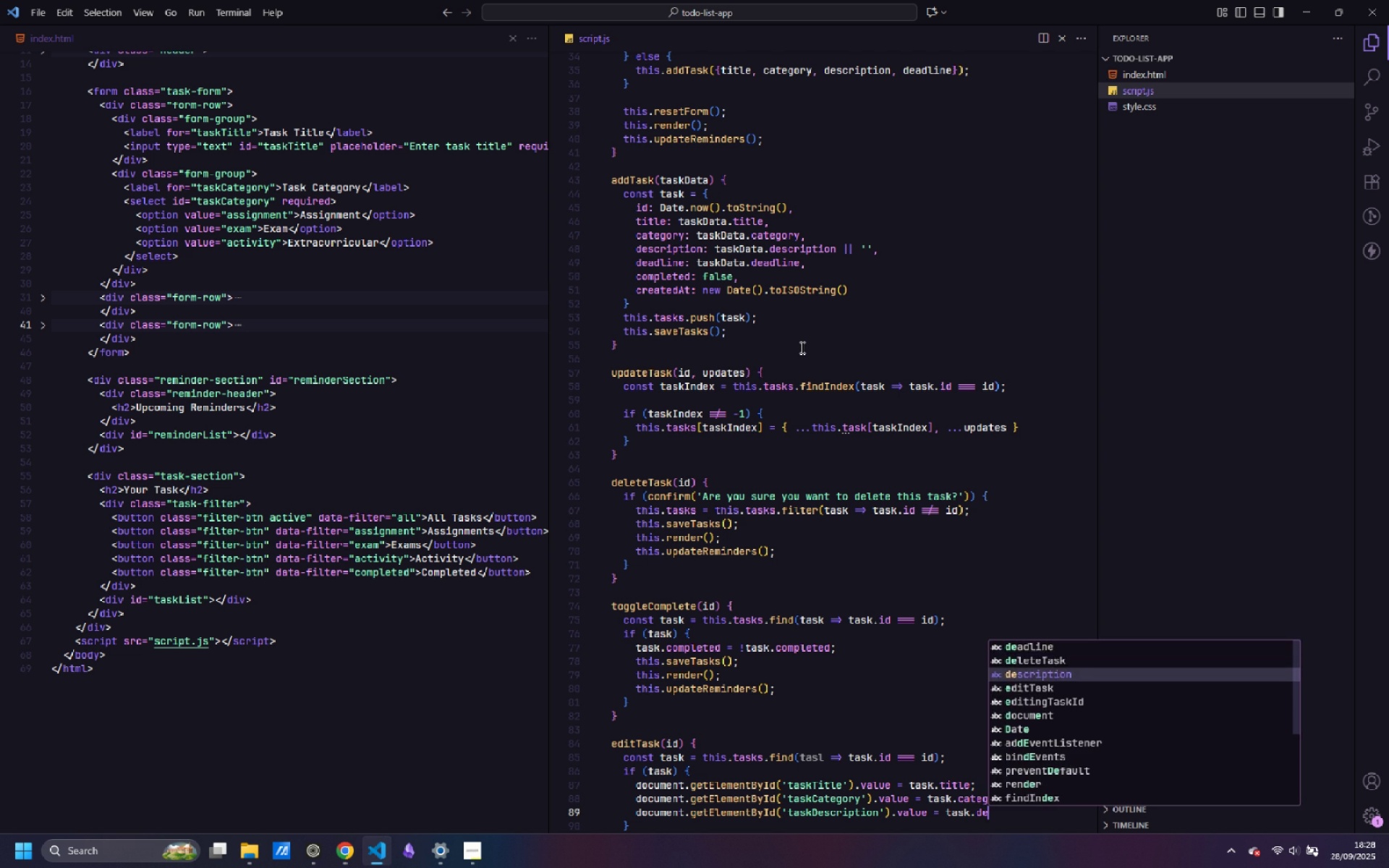 
key(ArrowDown)
 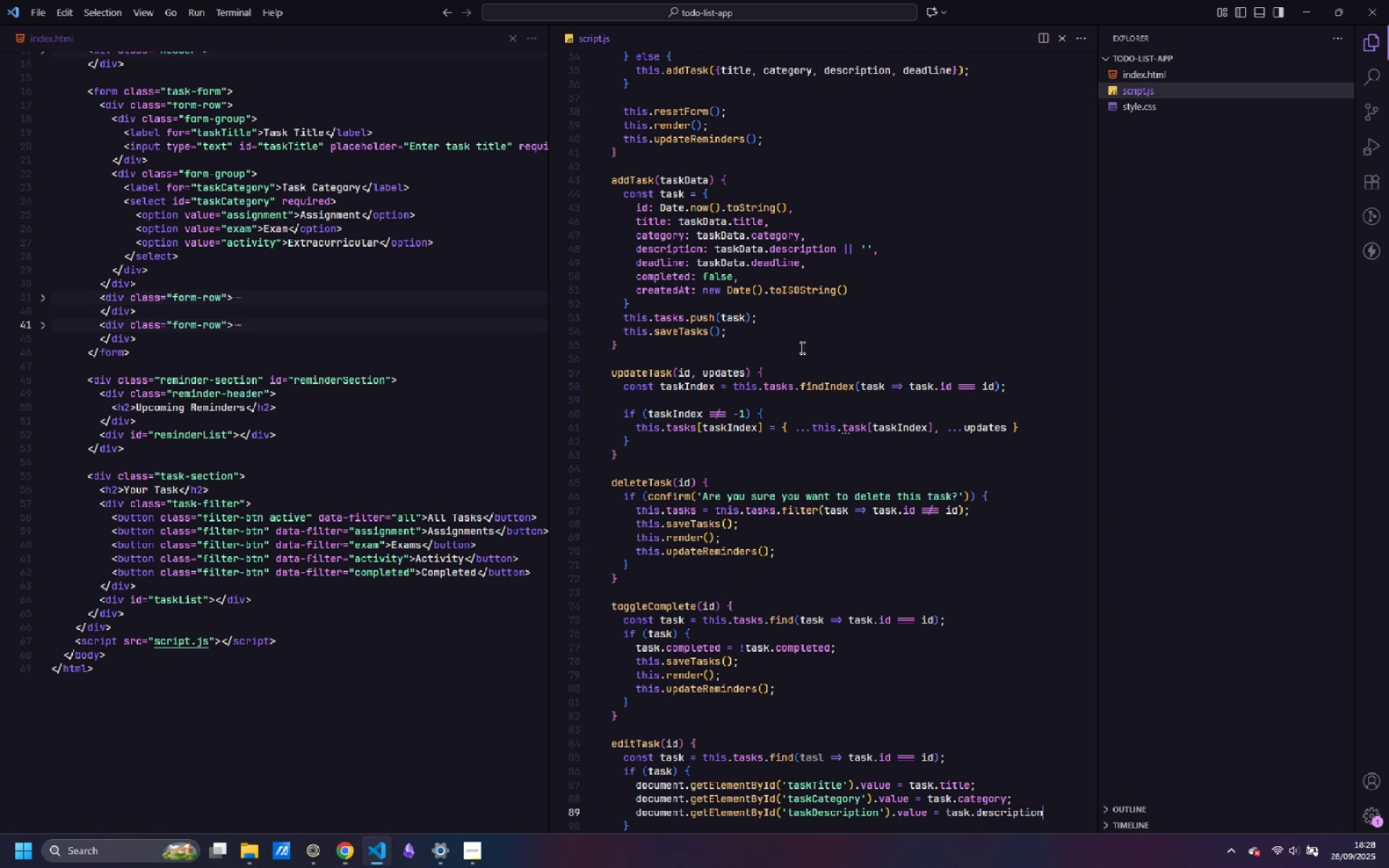 
key(Enter)
 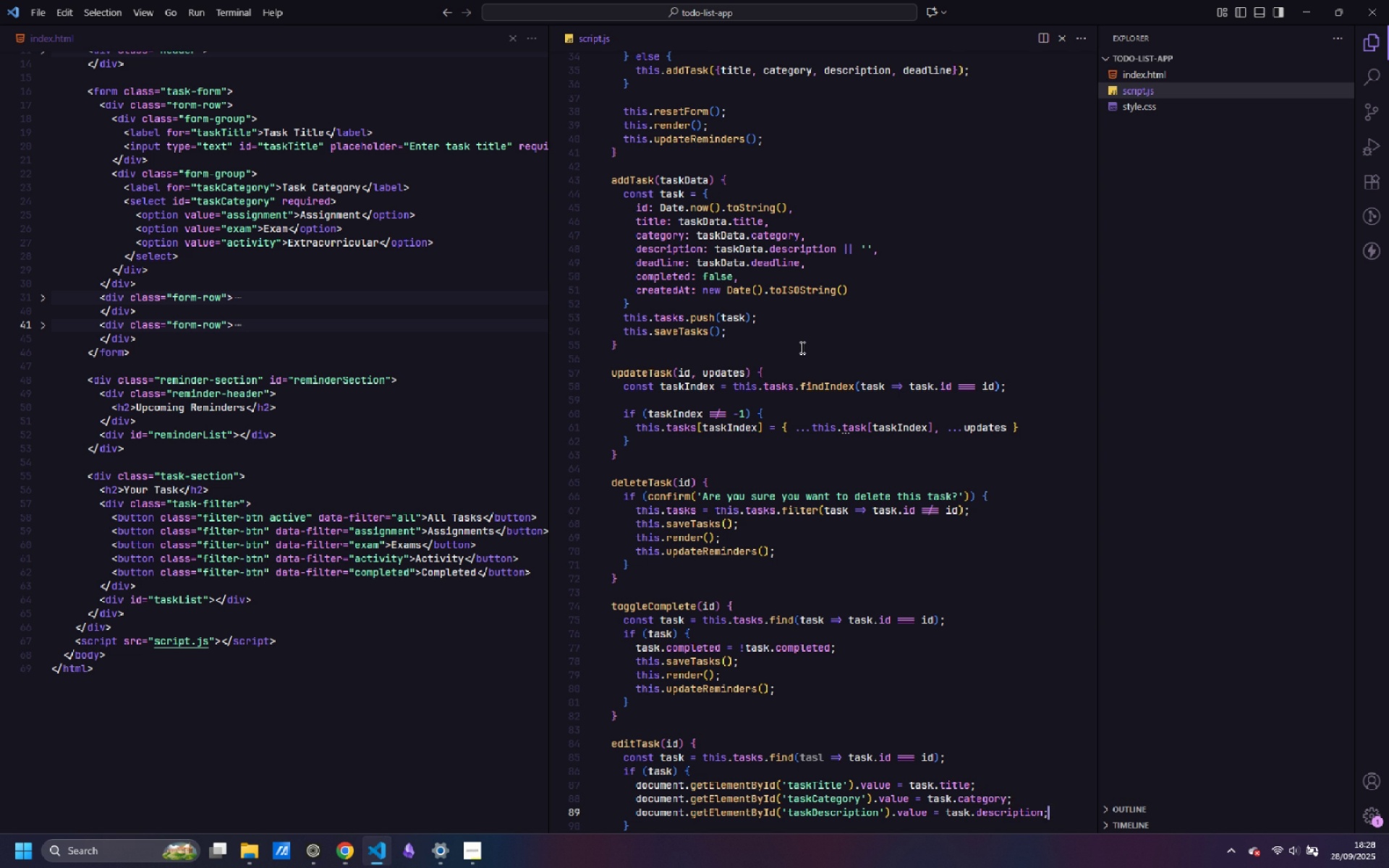 
key(Semicolon)
 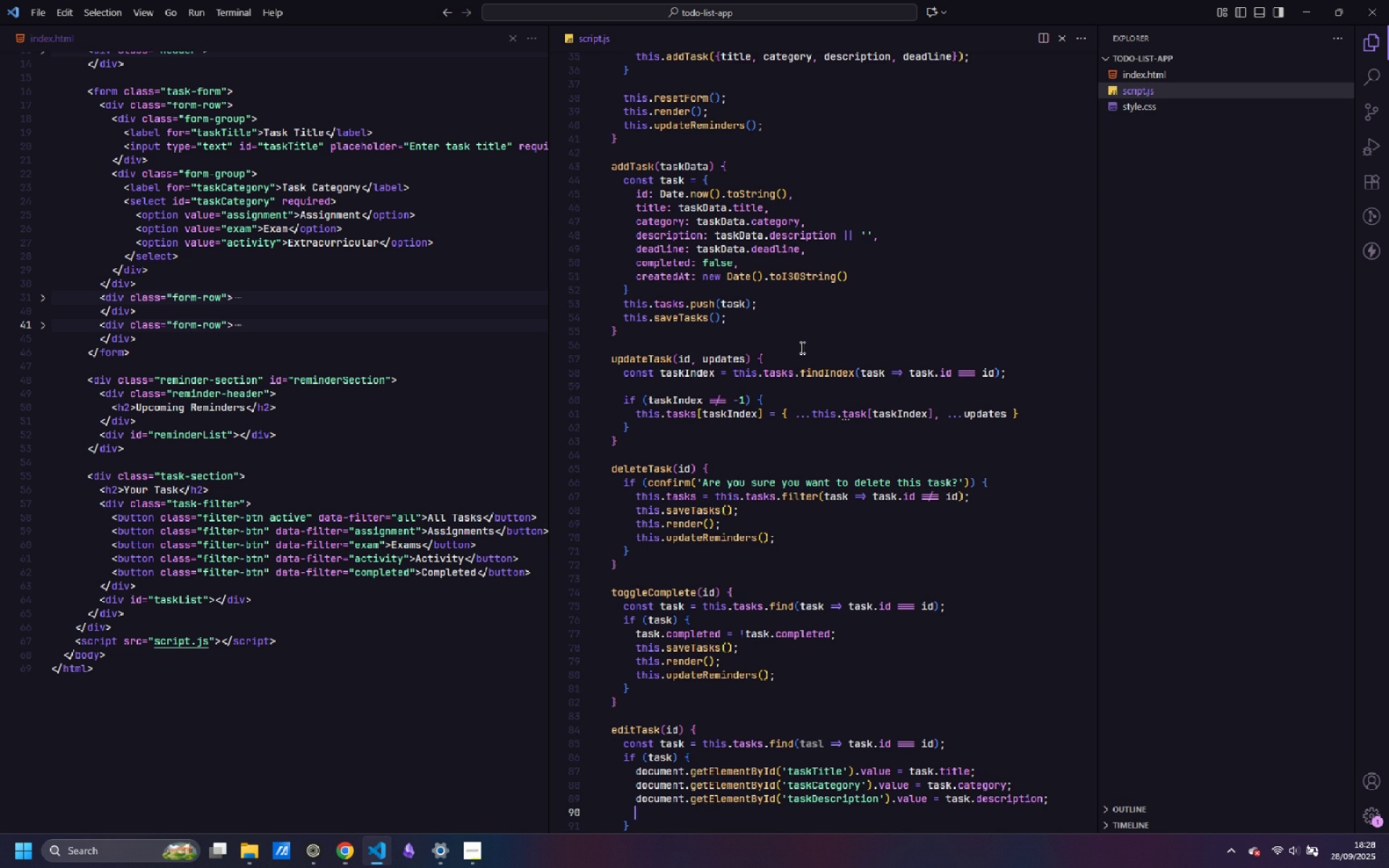 
key(Enter)
 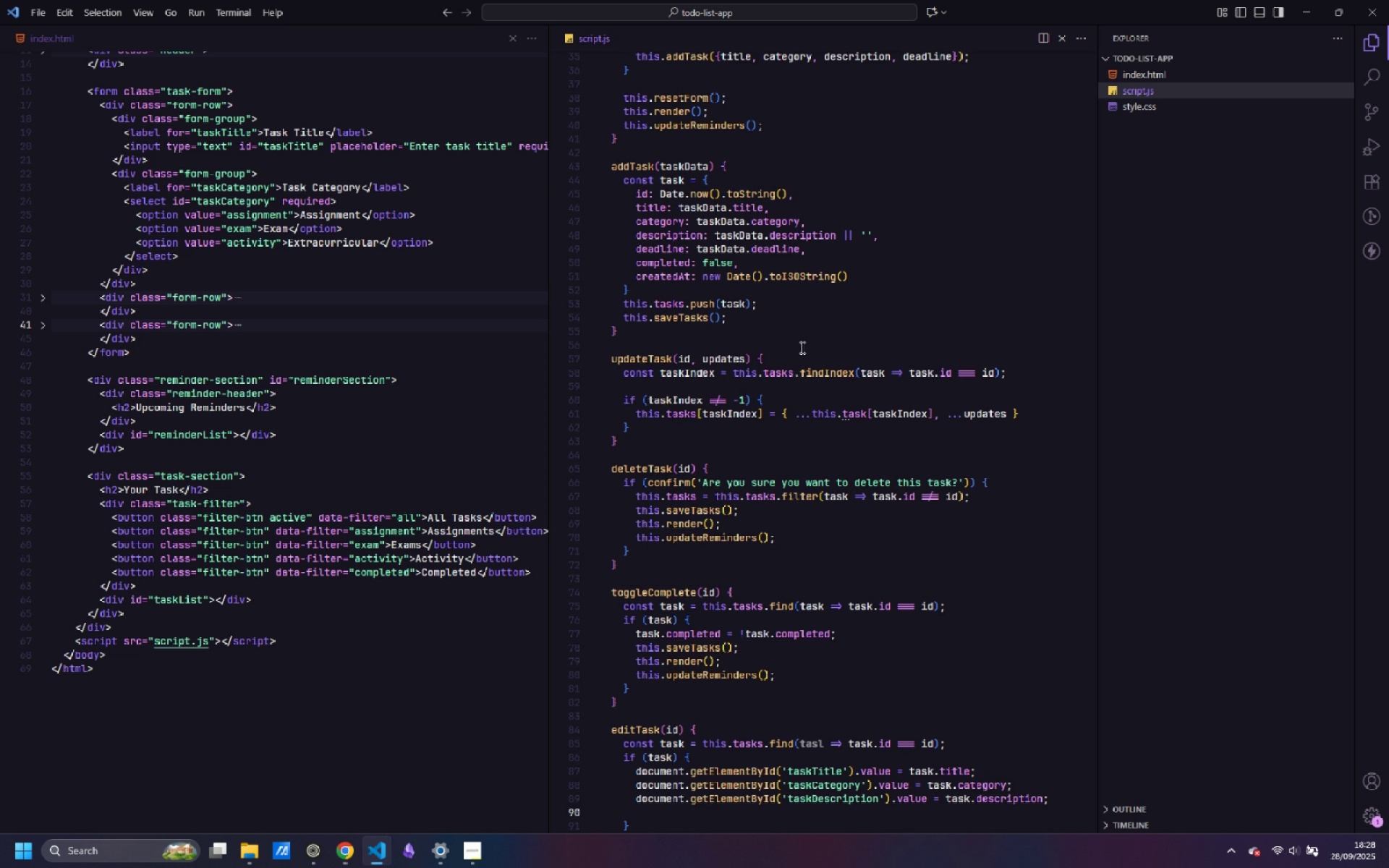 
type(document.get)
 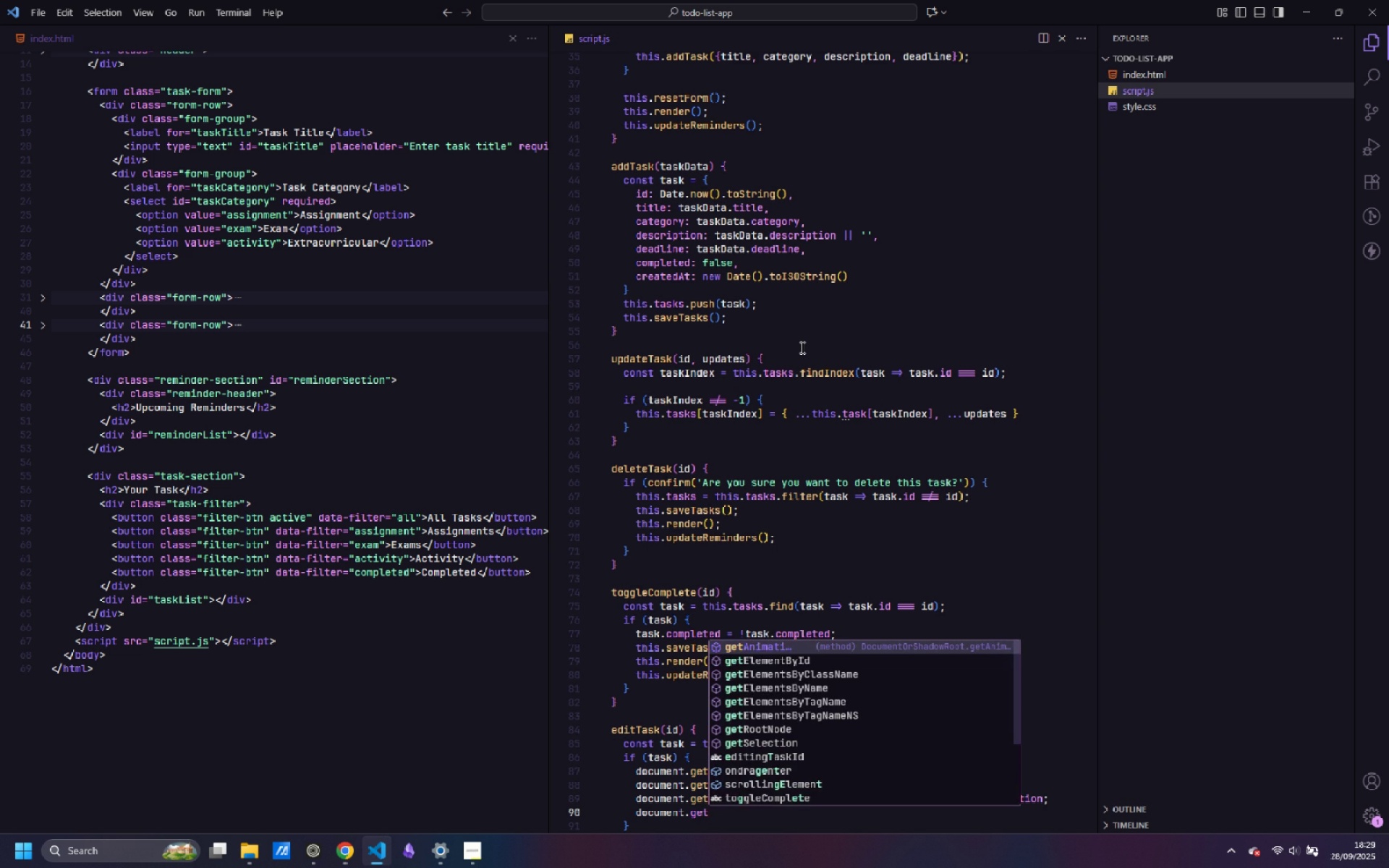 
key(ArrowDown)
 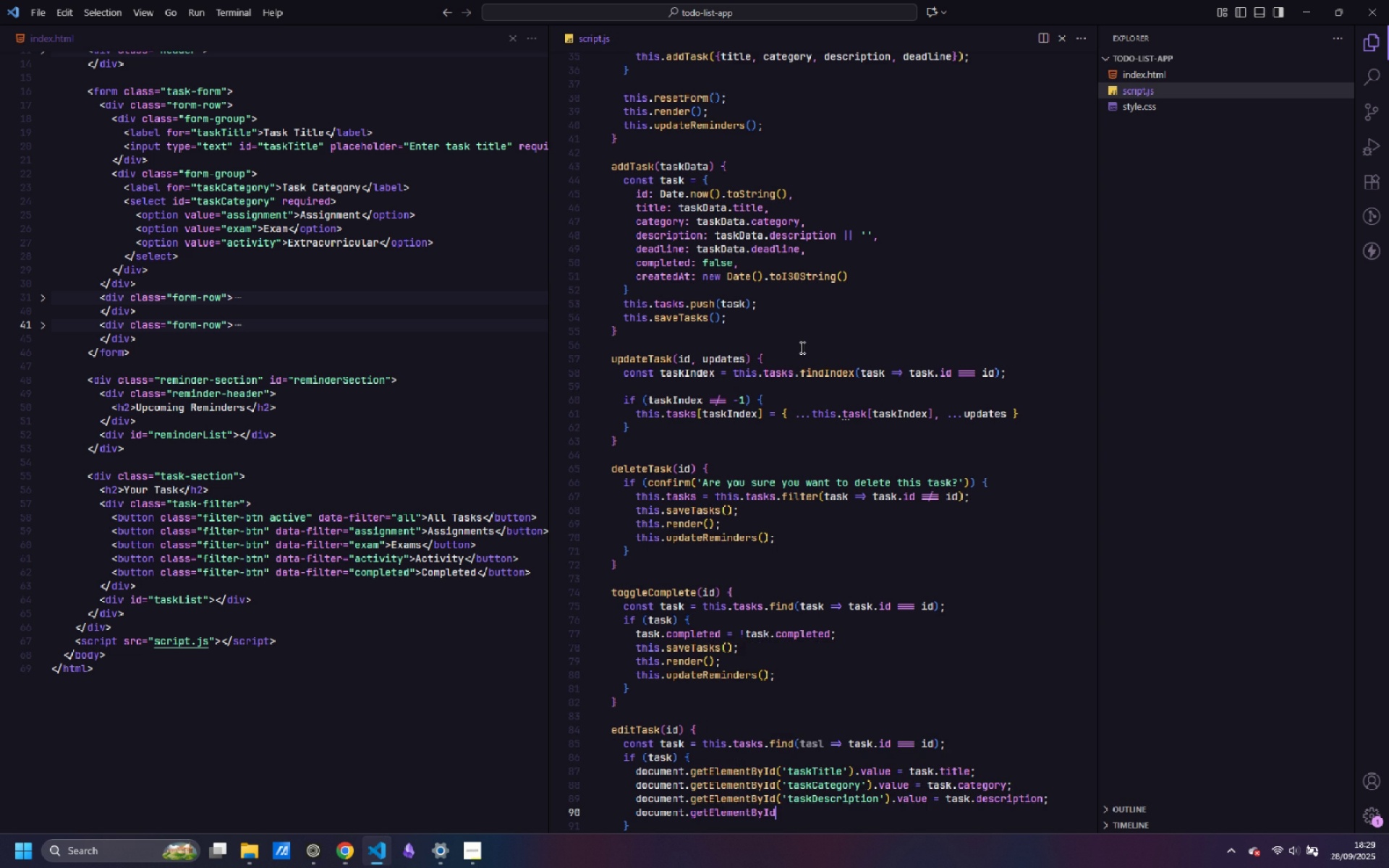 
key(Enter)